 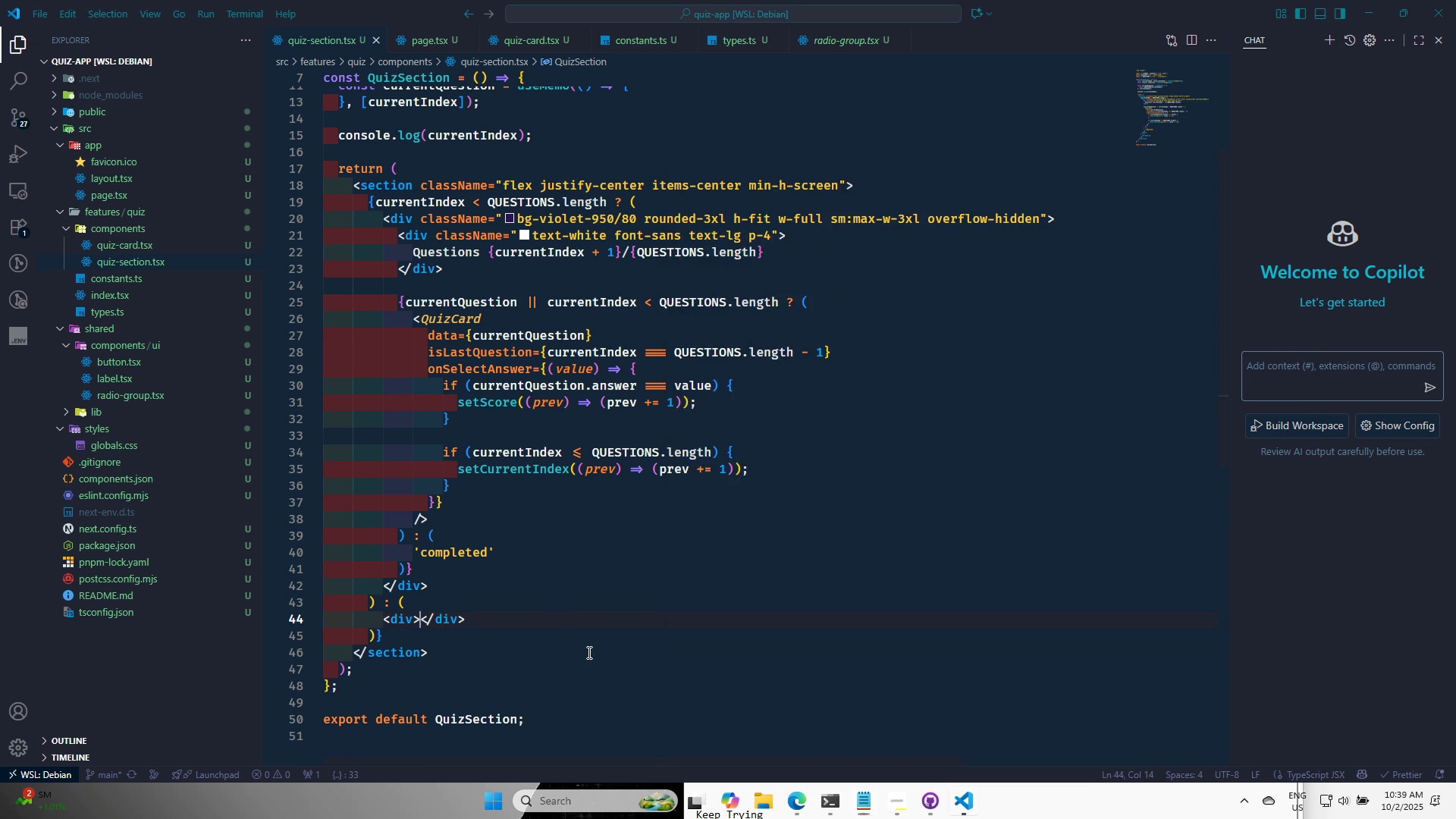 
scroll: coordinate [500, 416], scroll_direction: up, amount: 13.0
 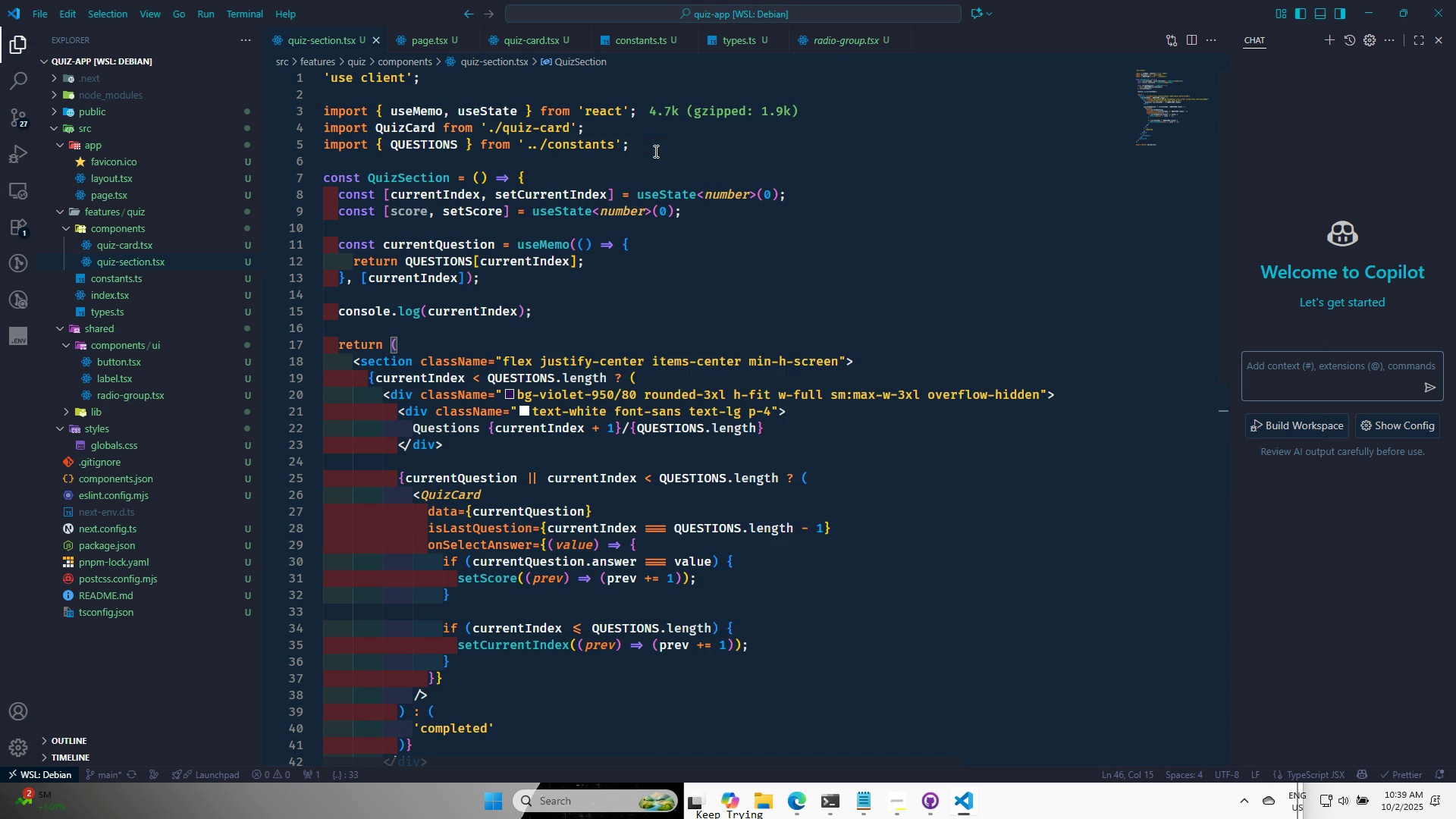 
left_click([654, 151])
 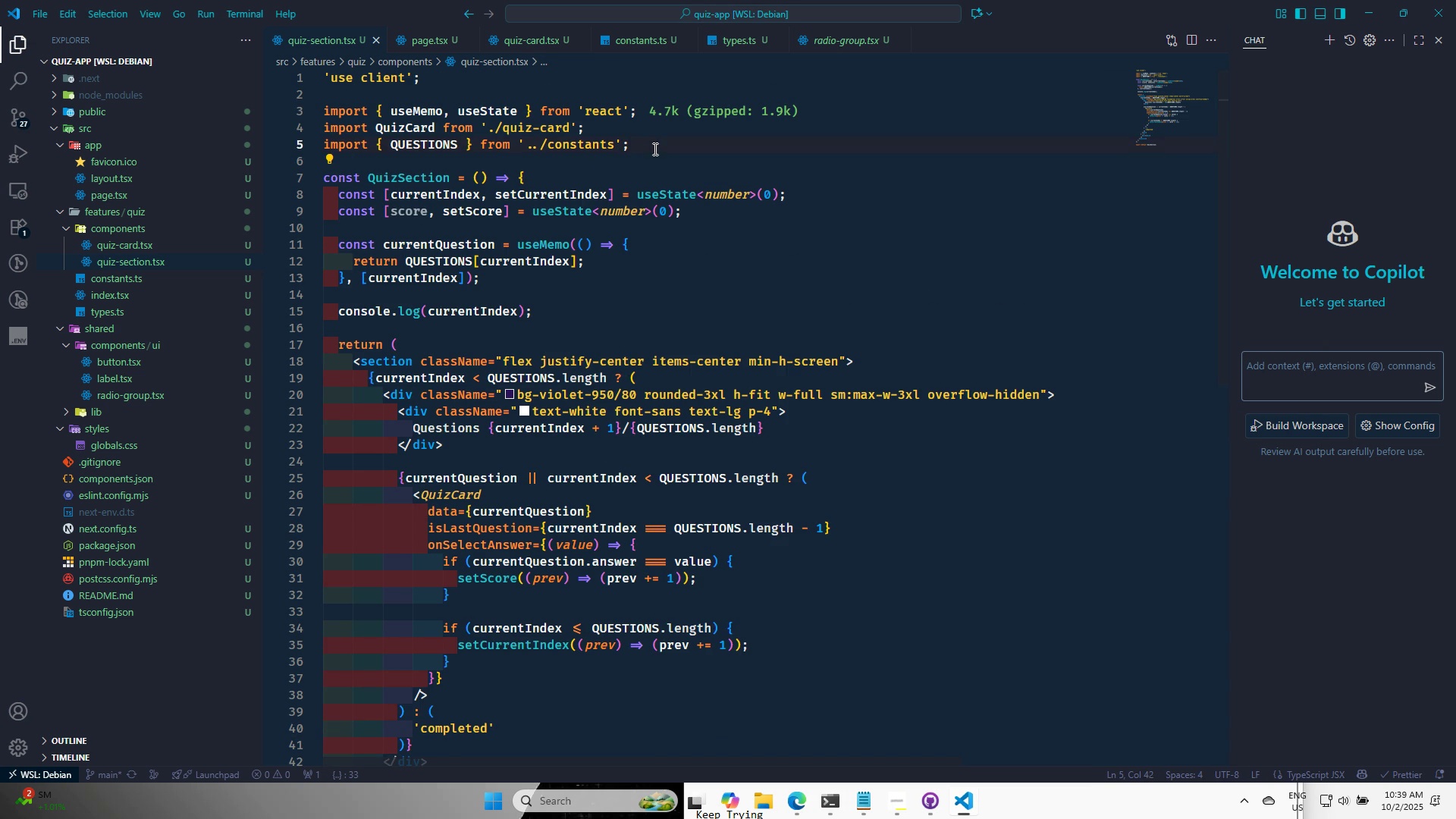 
key(Enter)
 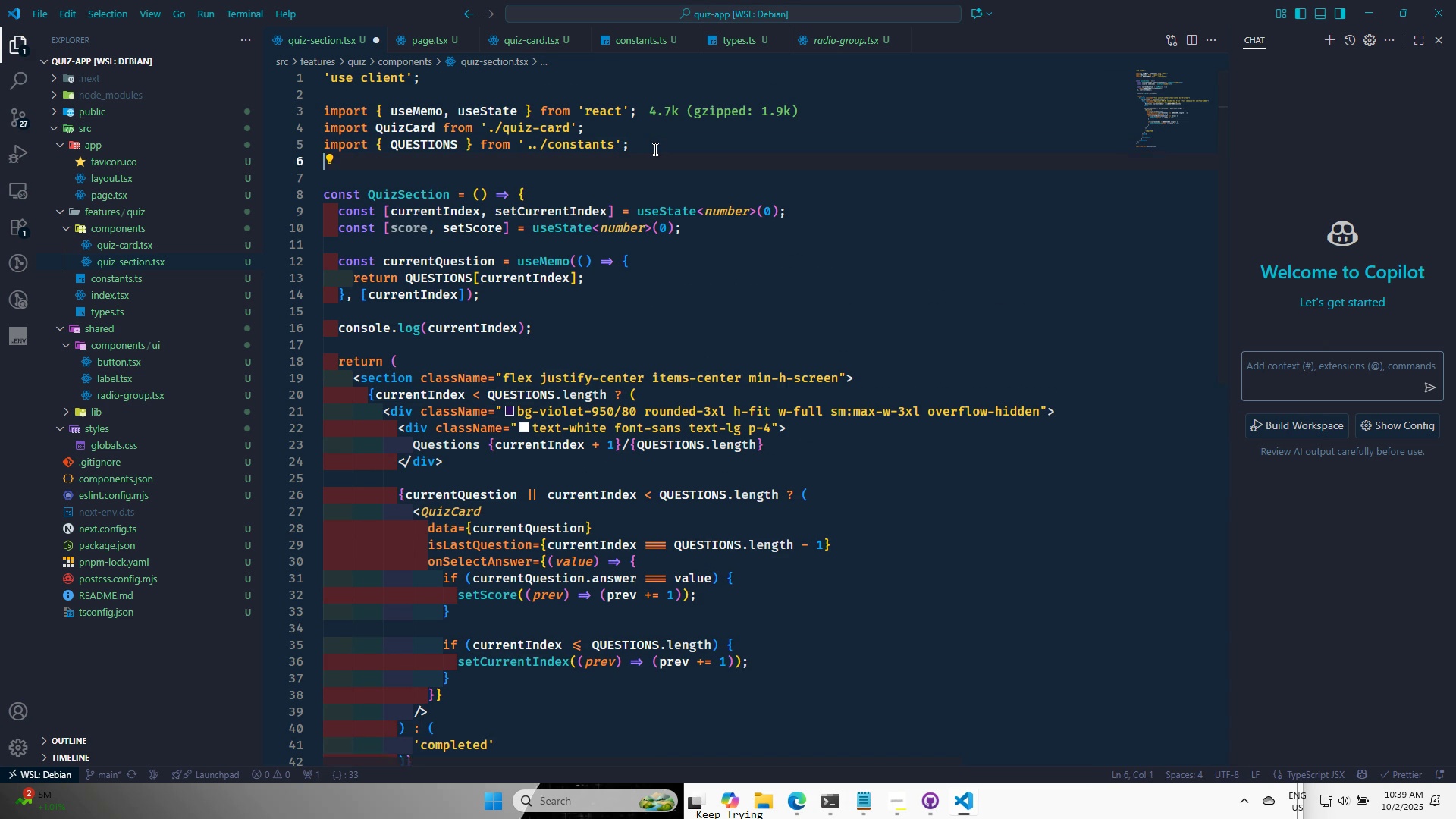 
key(Enter)
 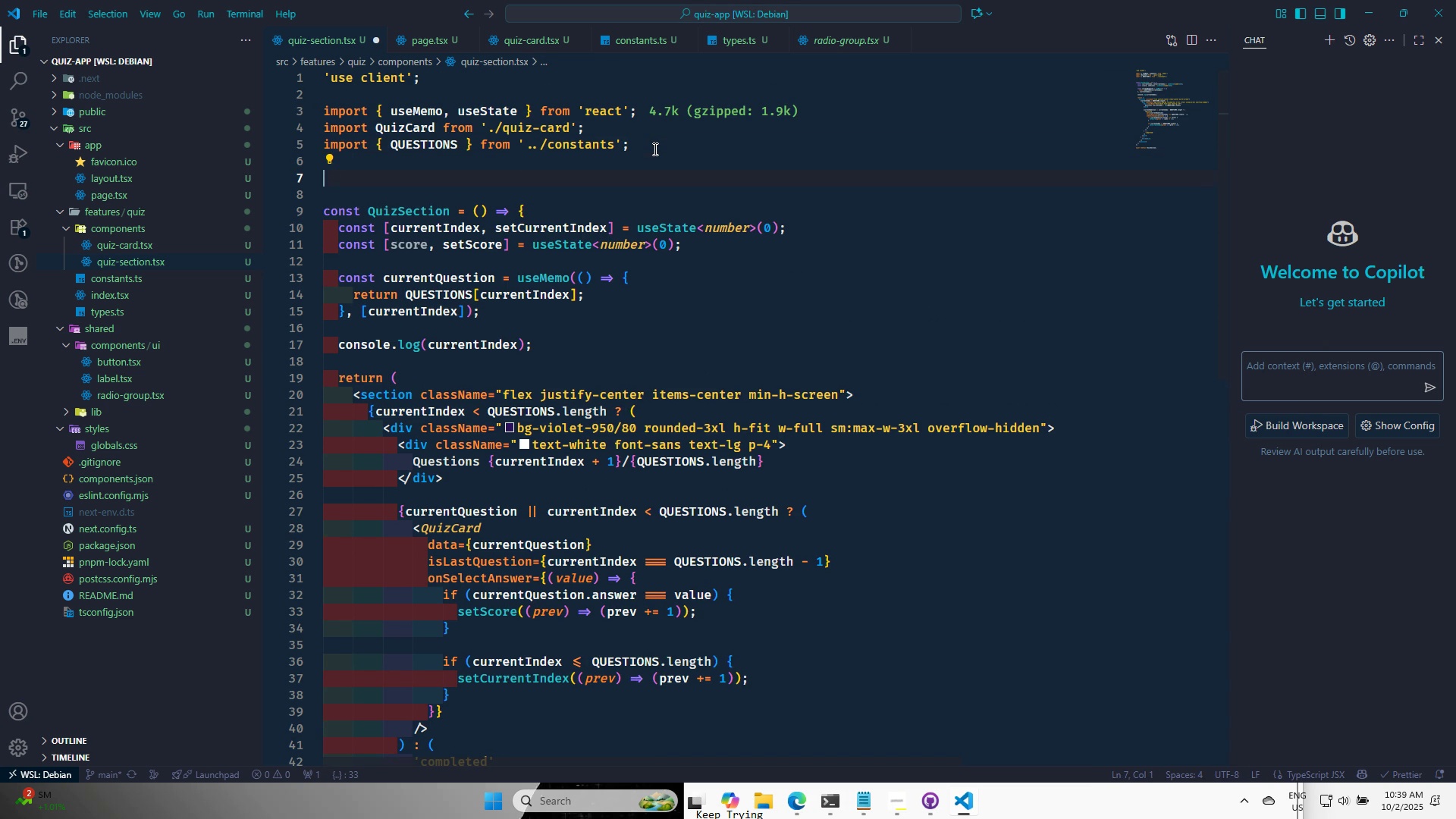 
type(const )
 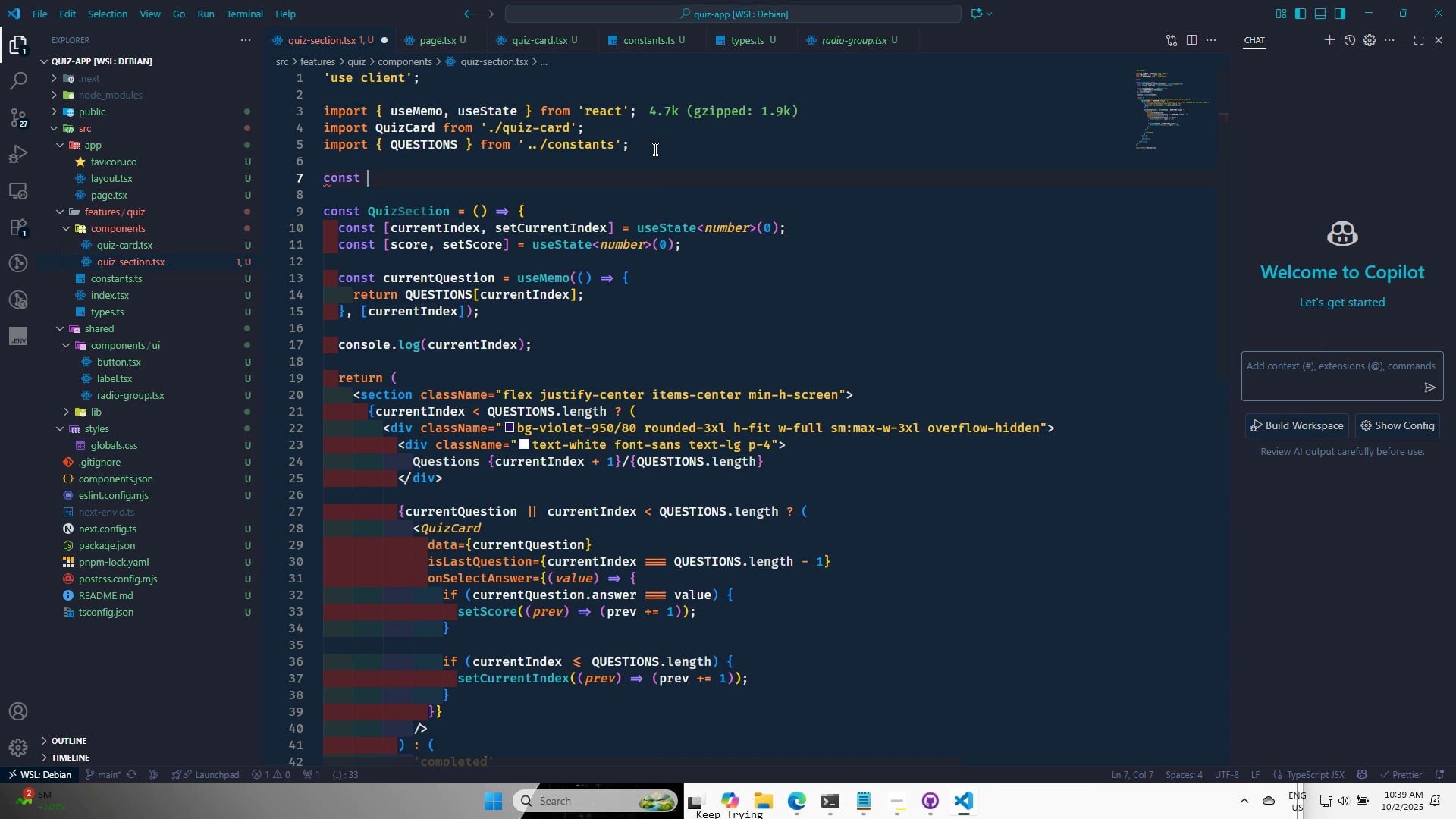 
key(Control+ControlLeft)
 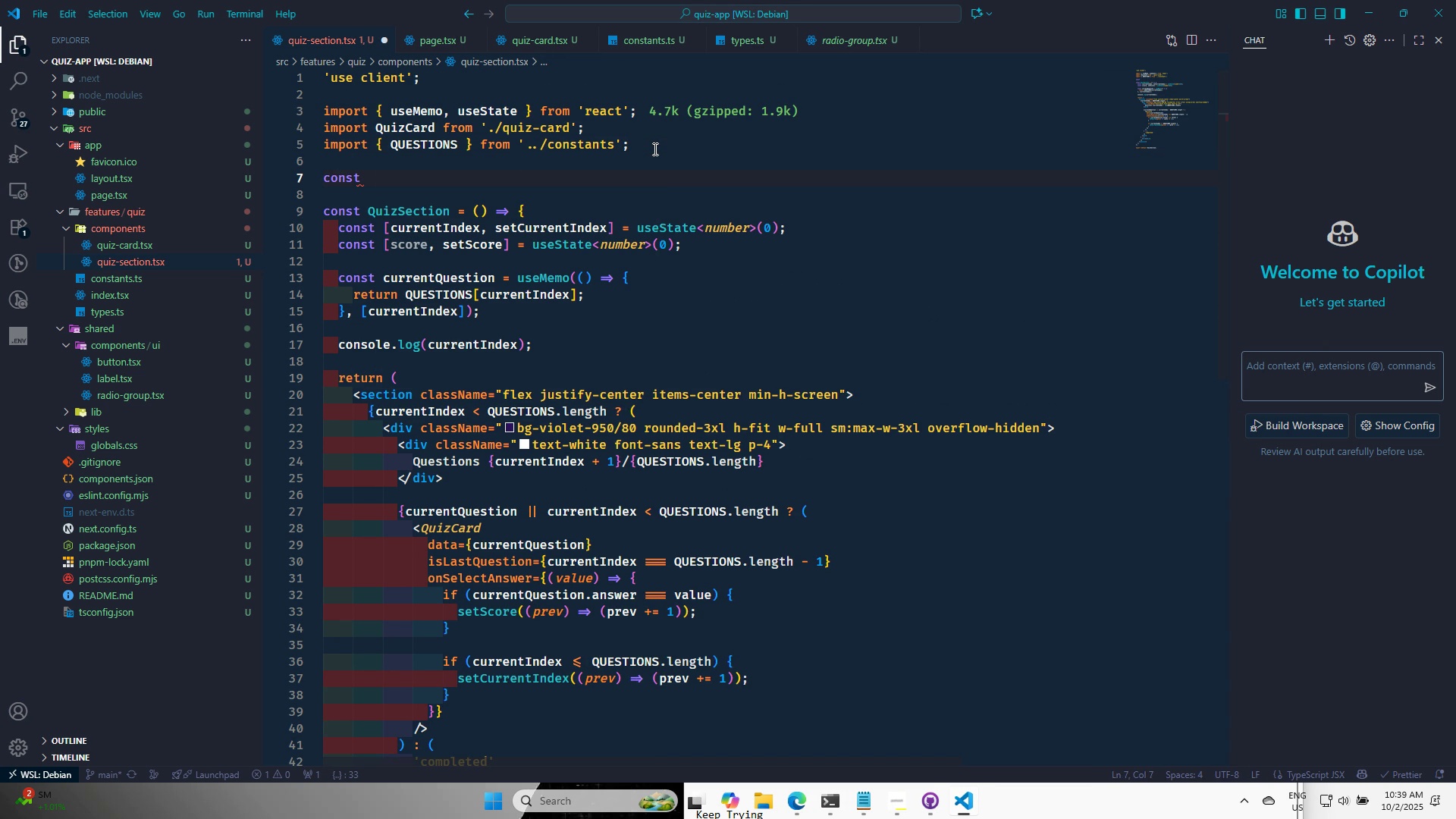 
key(Control+V)
 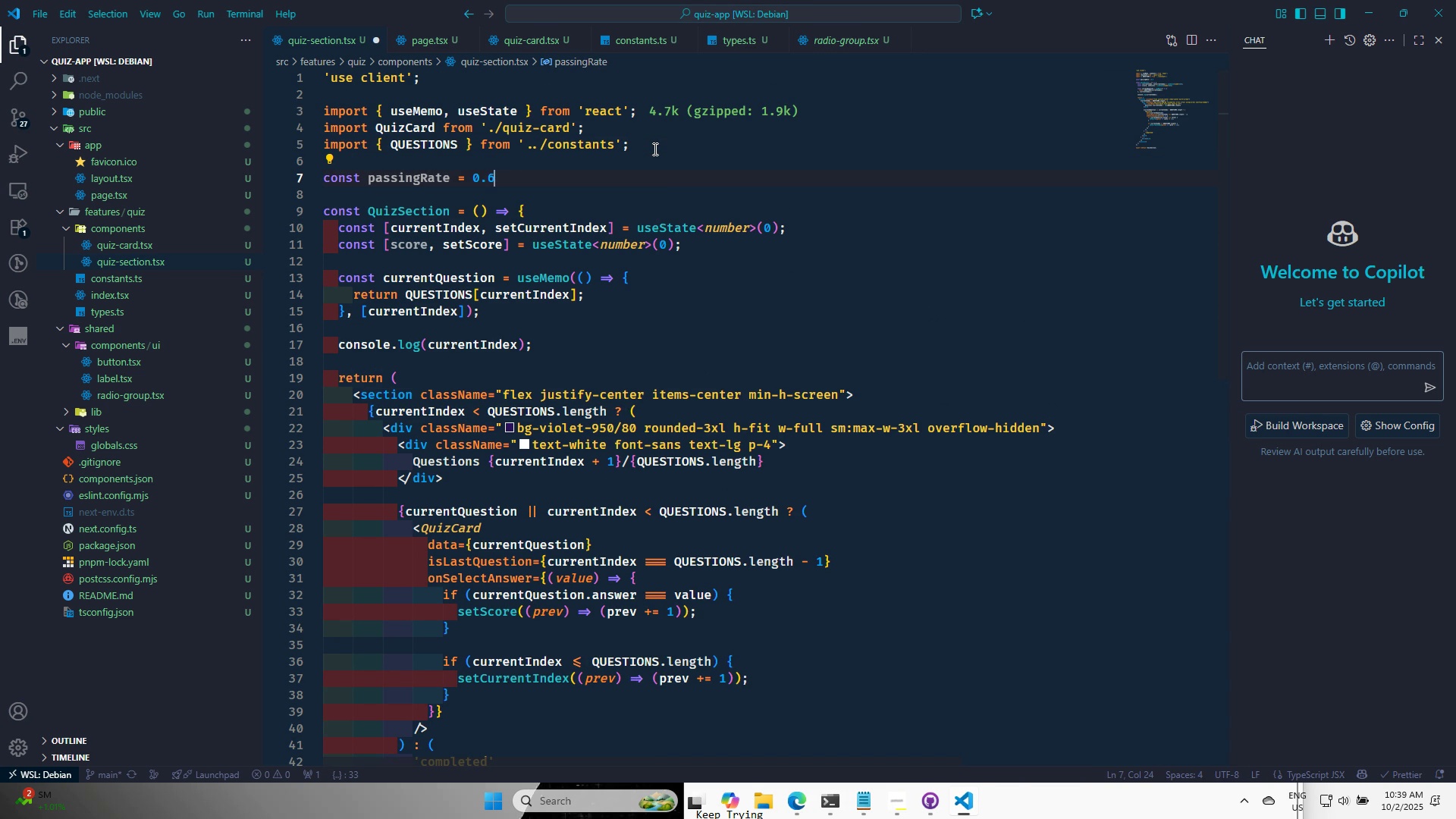 
key(Alt+AltLeft)
 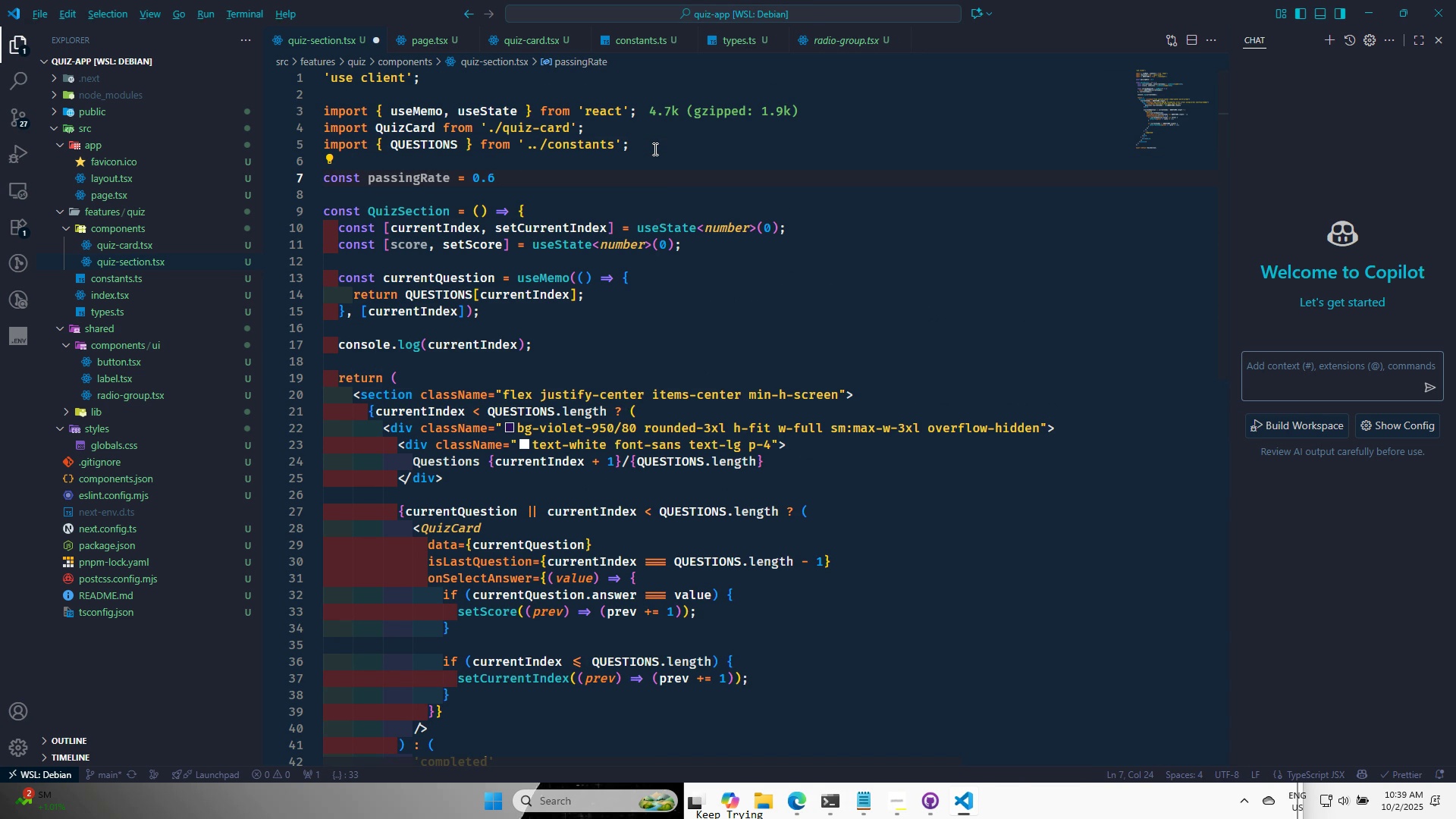 
key(Alt+Tab)
 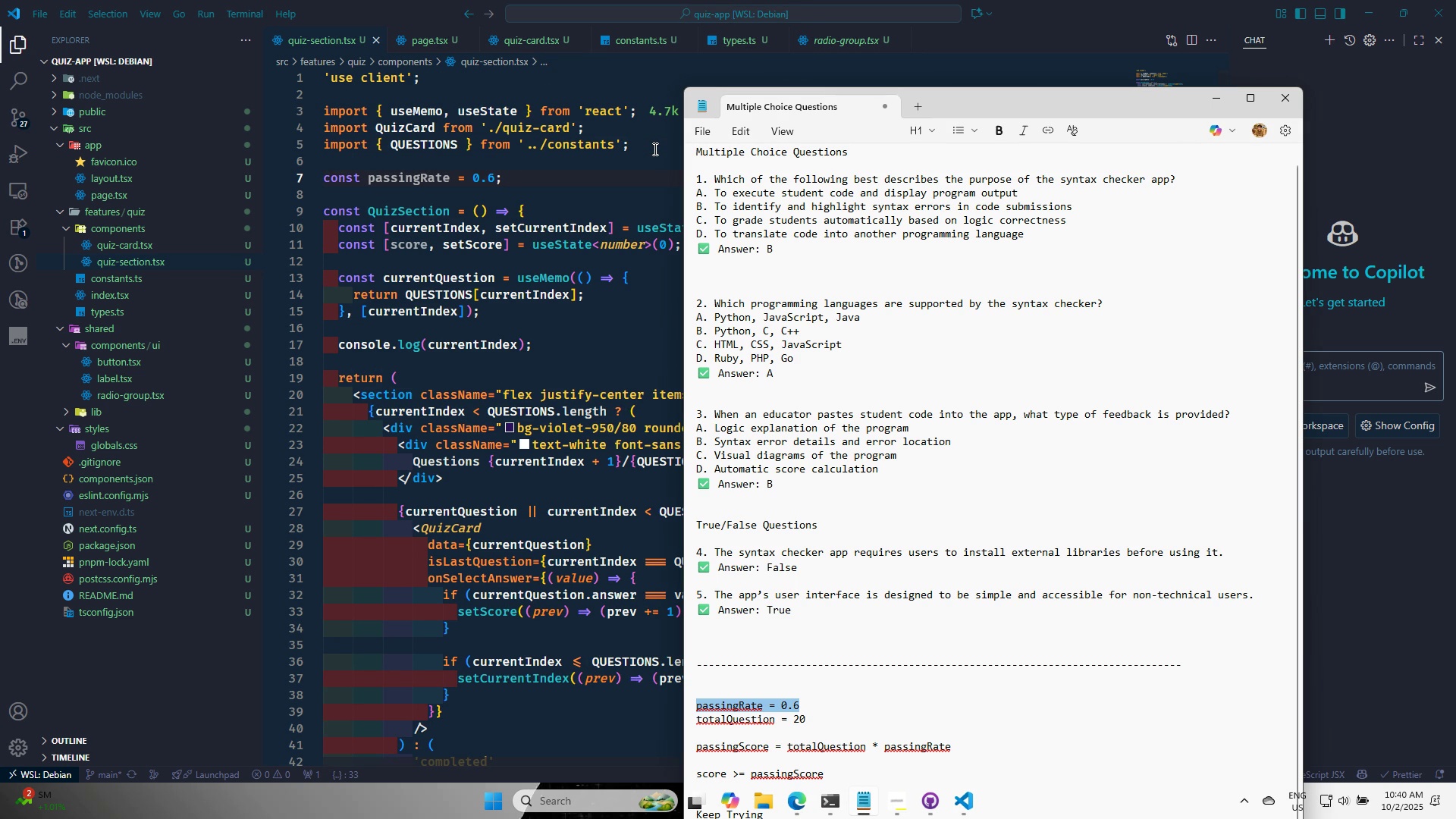 
wait(5.03)
 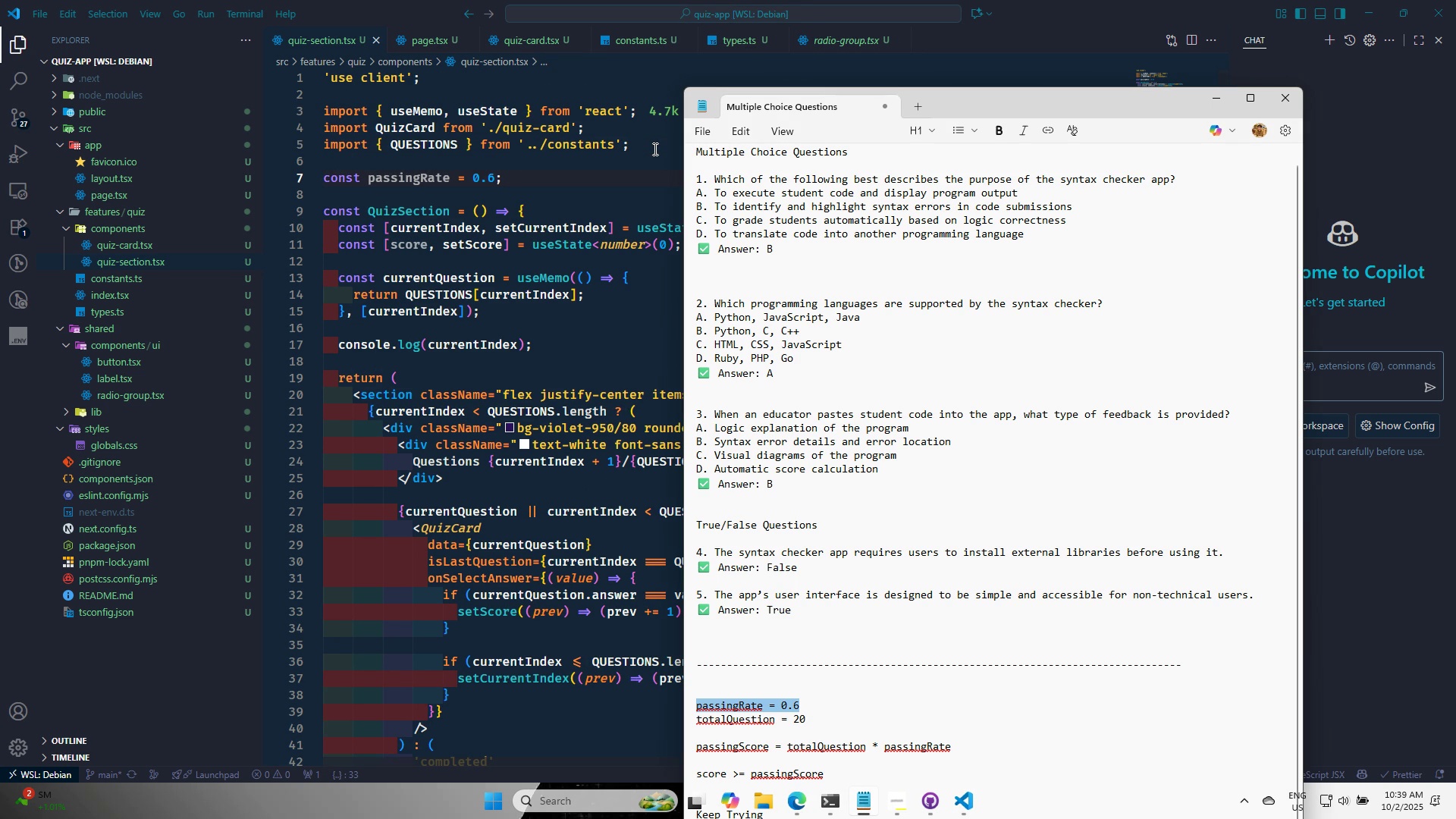 
scroll: coordinate [903, 627], scroll_direction: down, amount: 3.0
 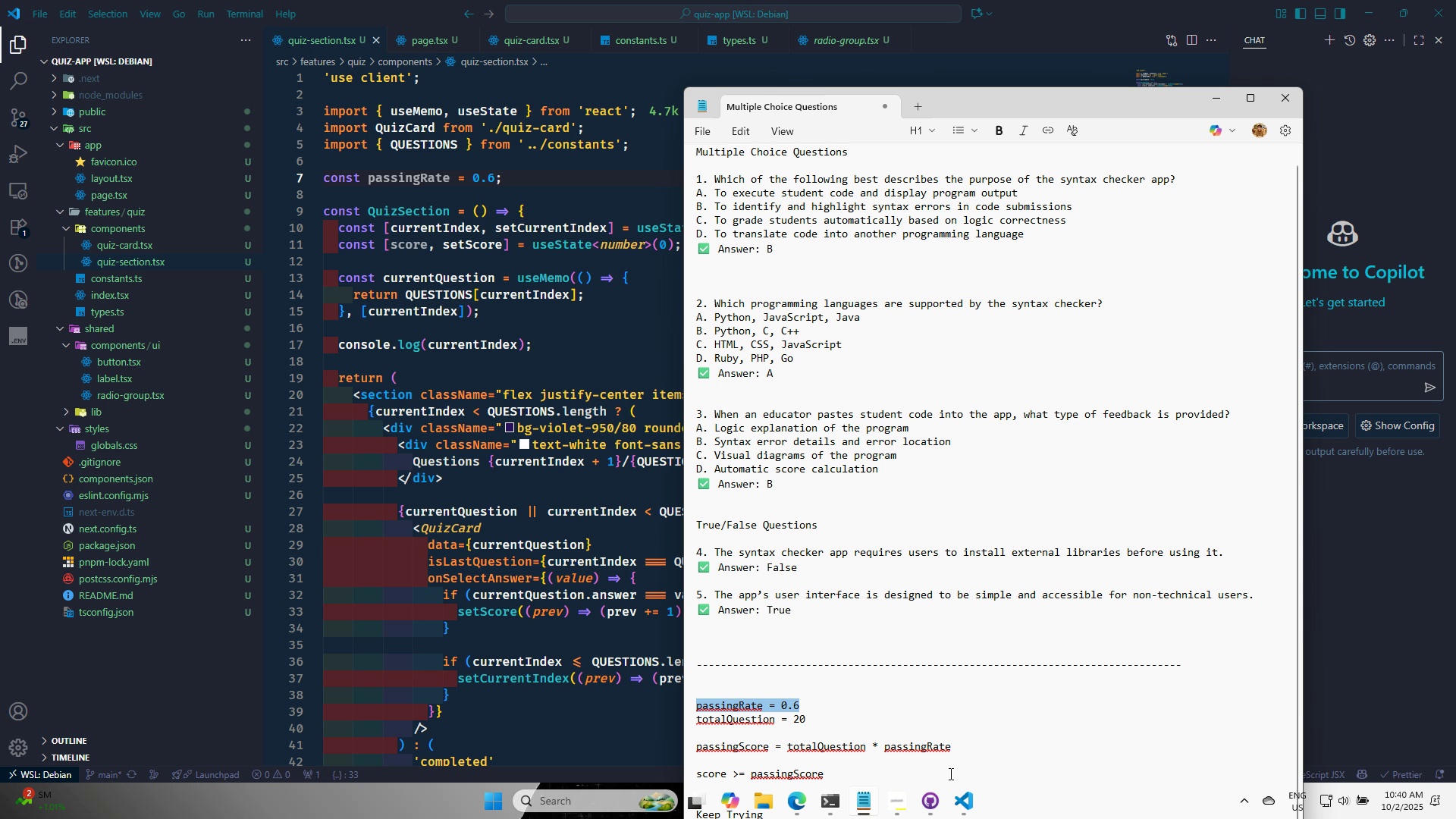 
wait(8.89)
 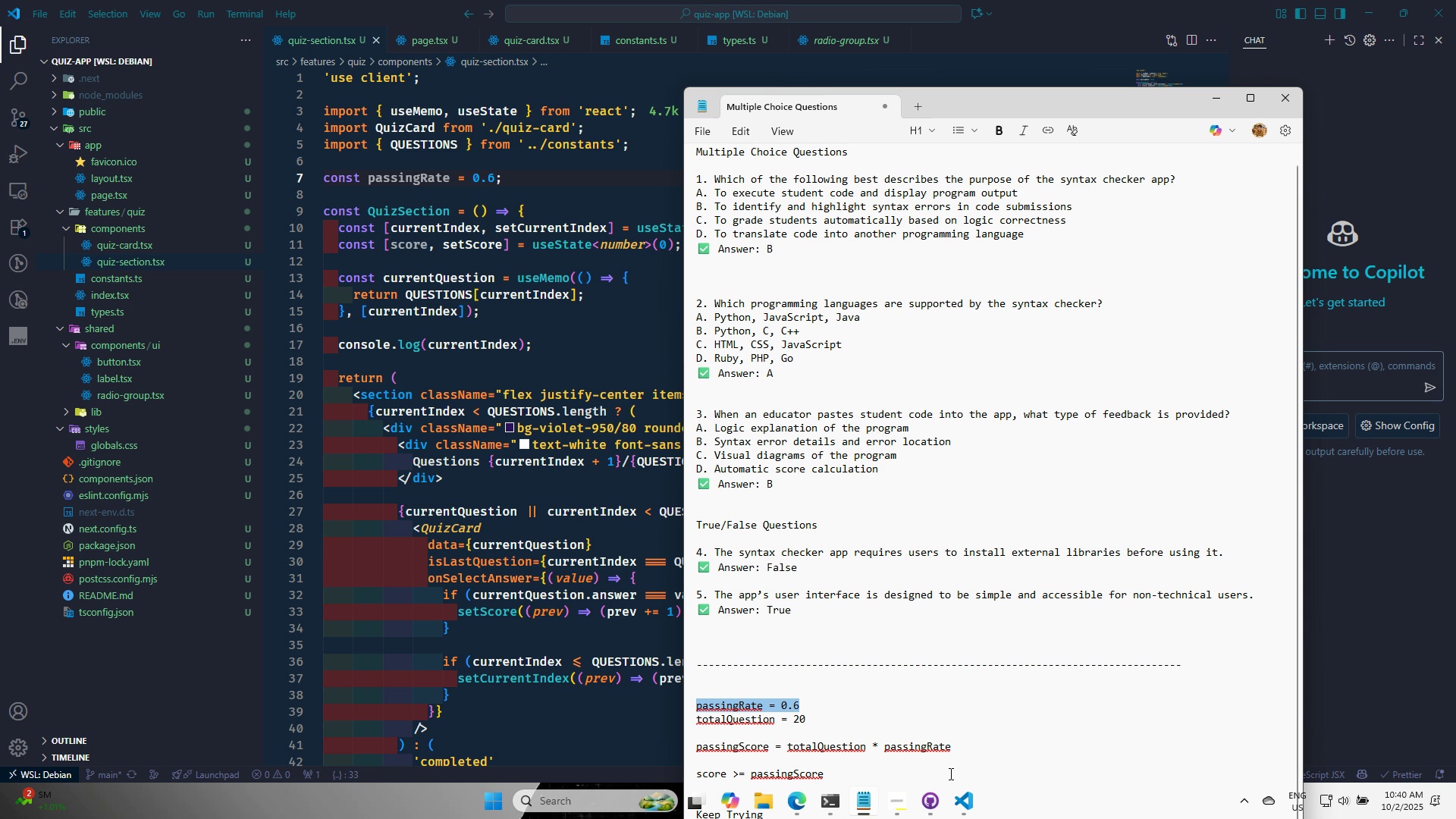 
left_click([495, 304])
 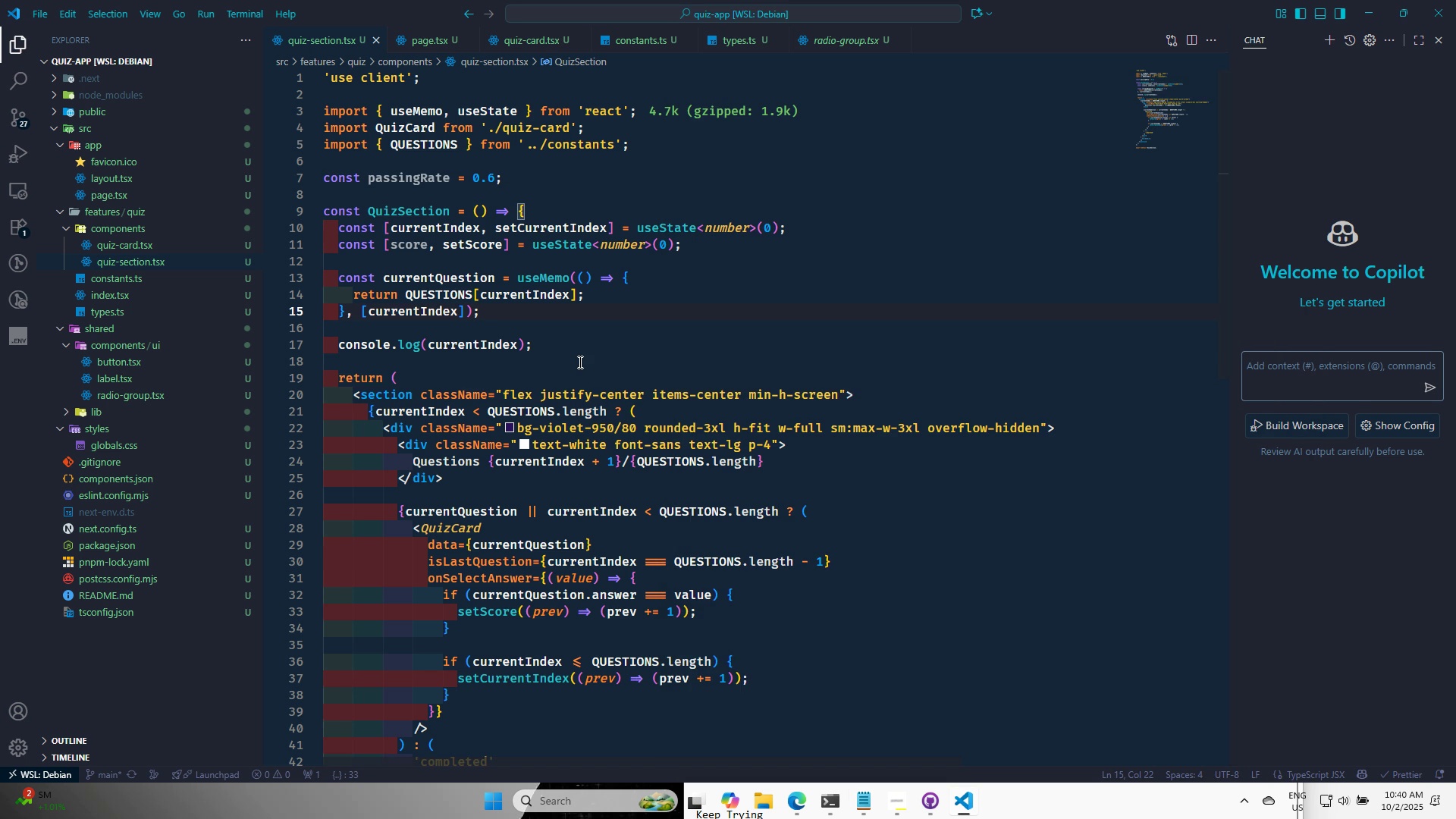 
key(Alt+Enter)
 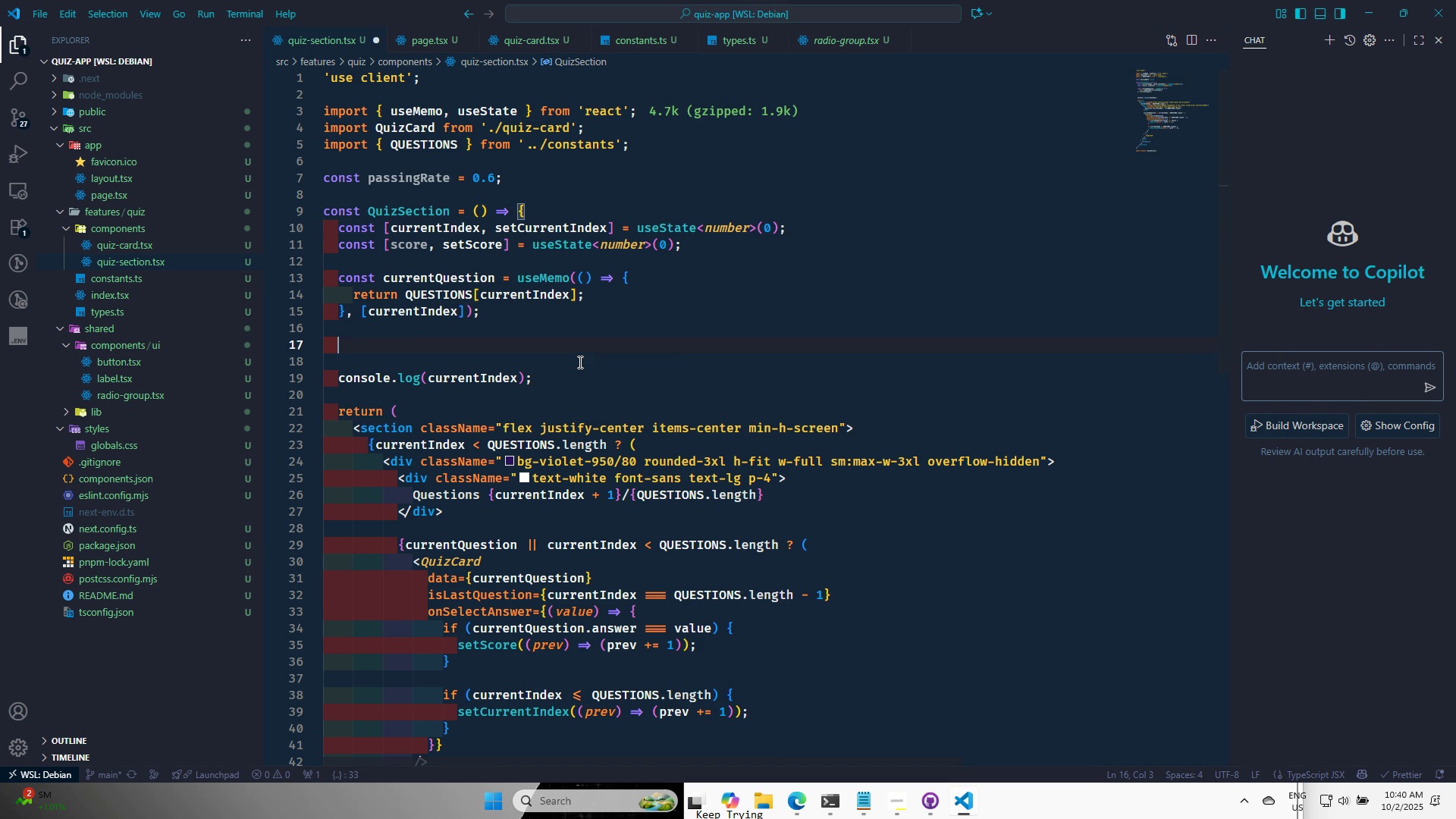 
key(Enter)
 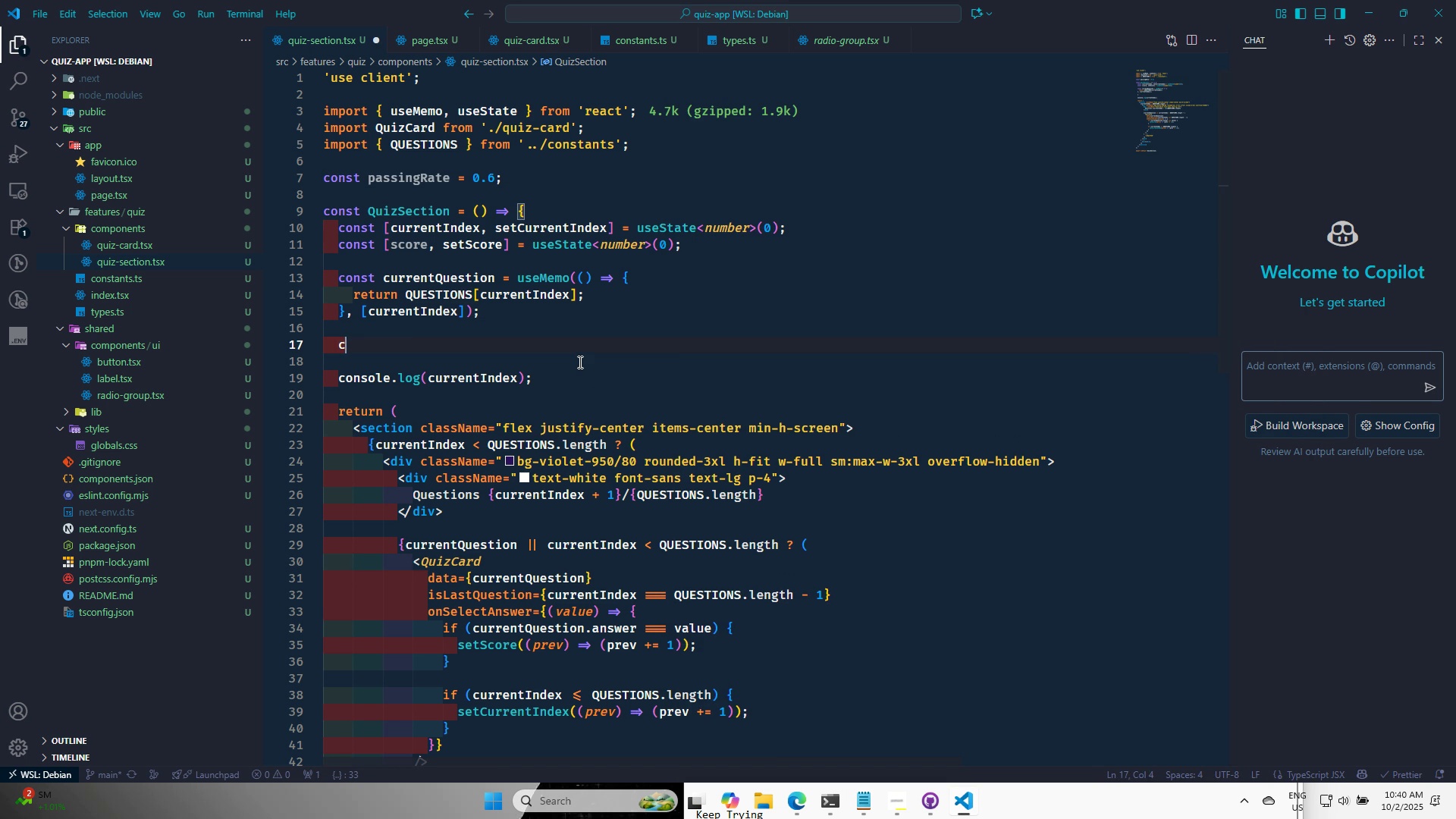 
type(const passingScore = Q)
 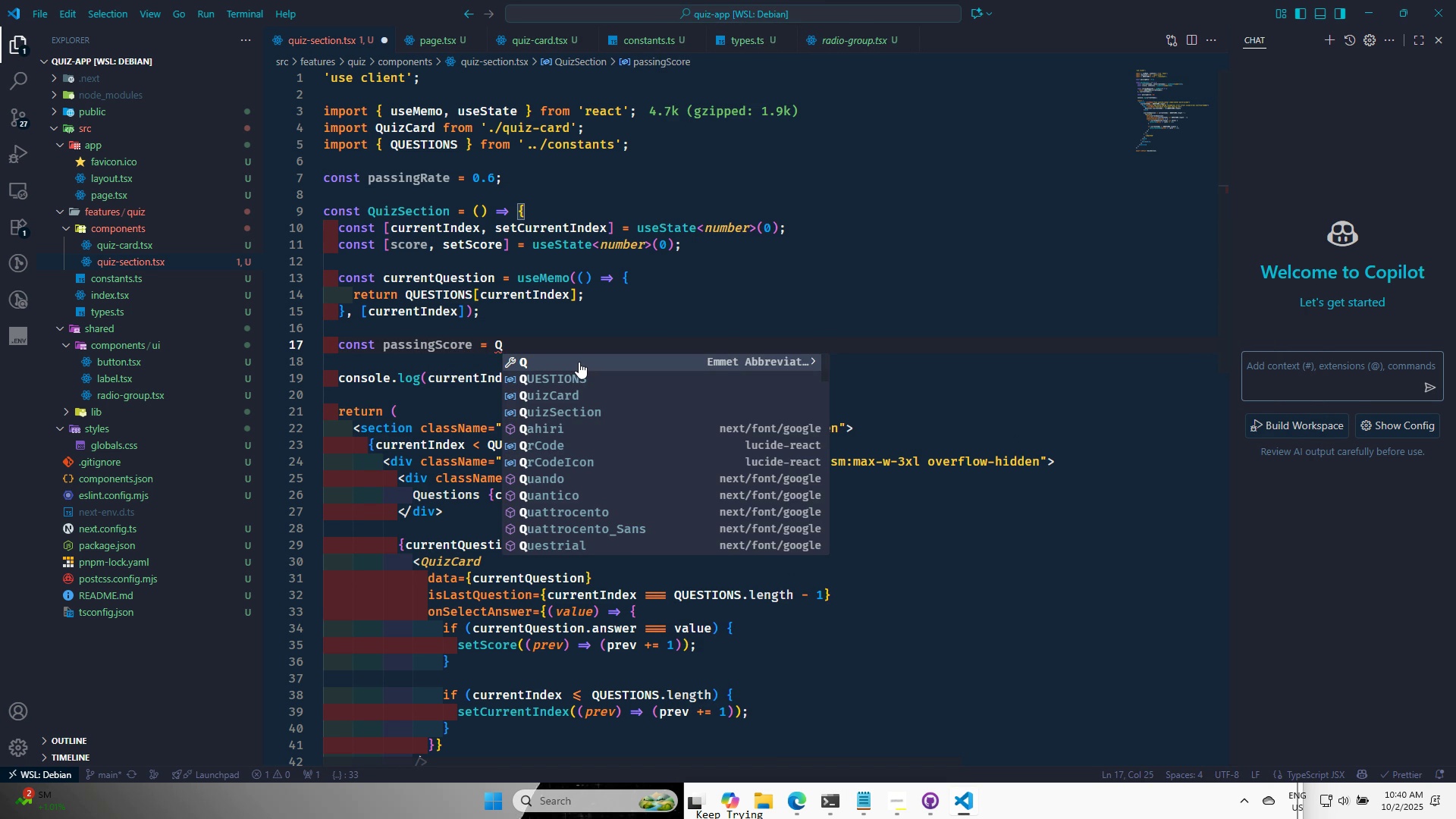 
key(ArrowDown)
 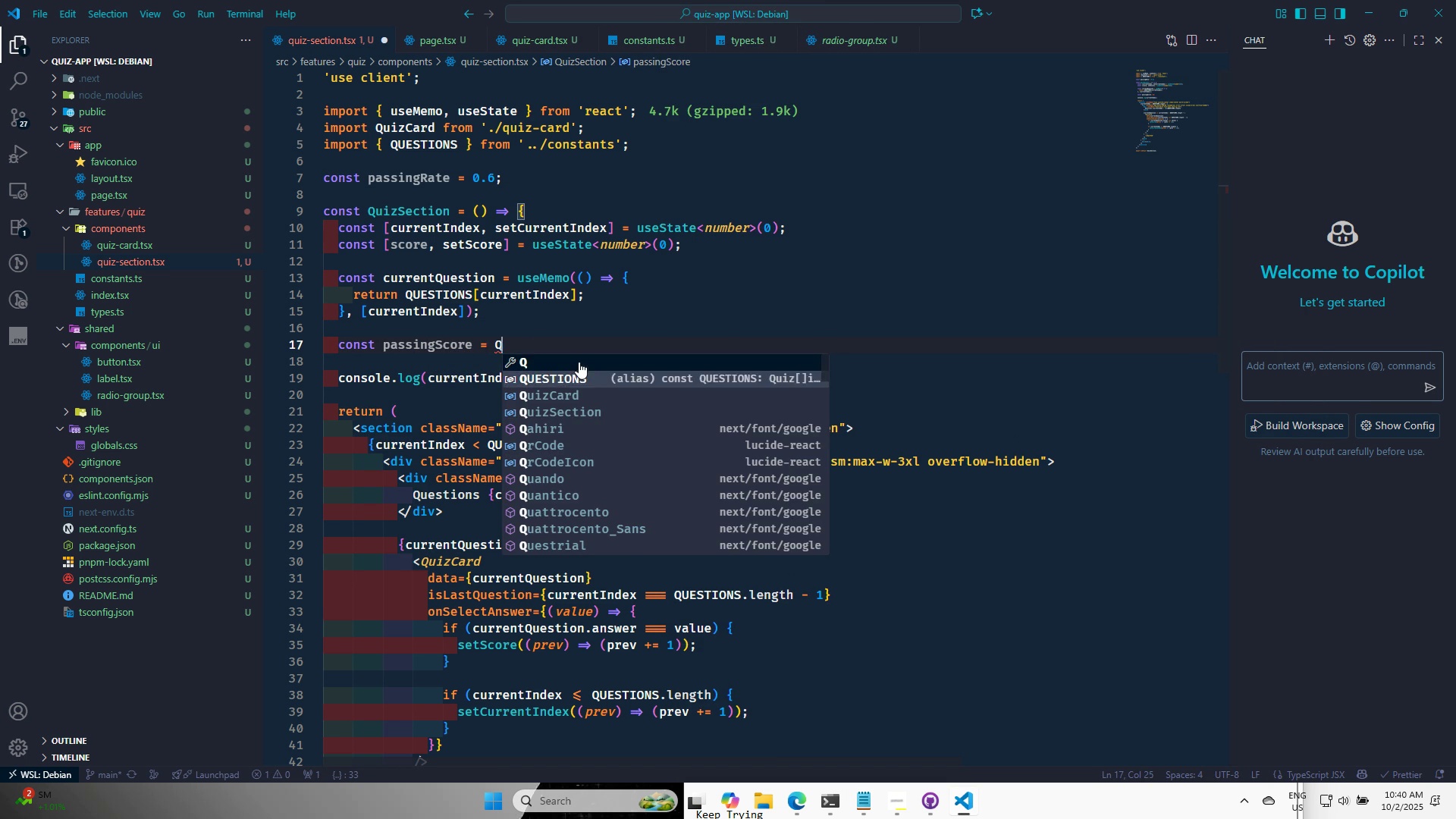 
key(Enter)
 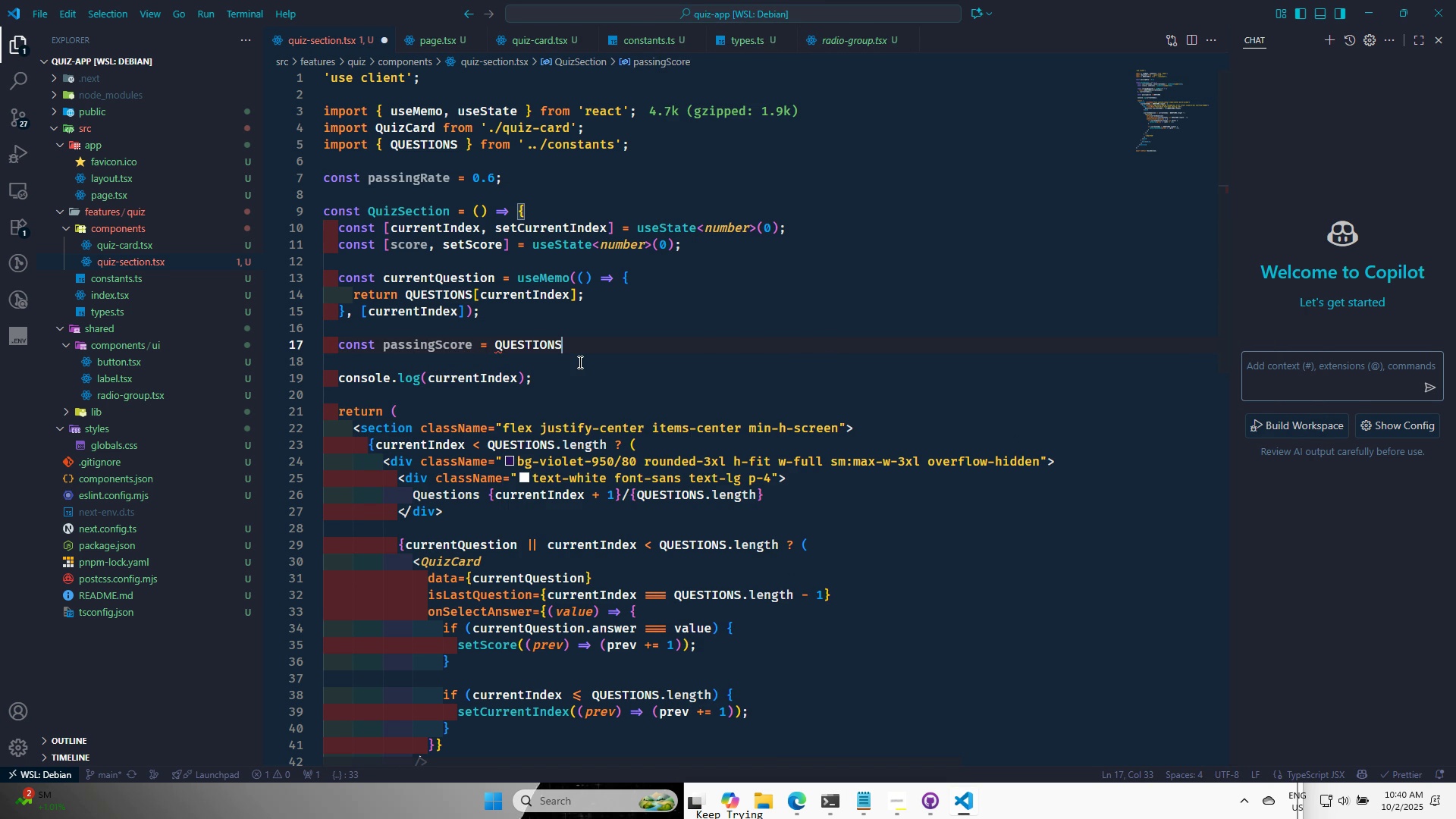 
type(,)
key(Backspace)
key(Backspace)
key(Backspace)
key(Backspace)
key(Backspace)
key(Backspace)
key(Backspace)
key(Backspace)
key(Backspace)
key(Backspace)
type(Math.)